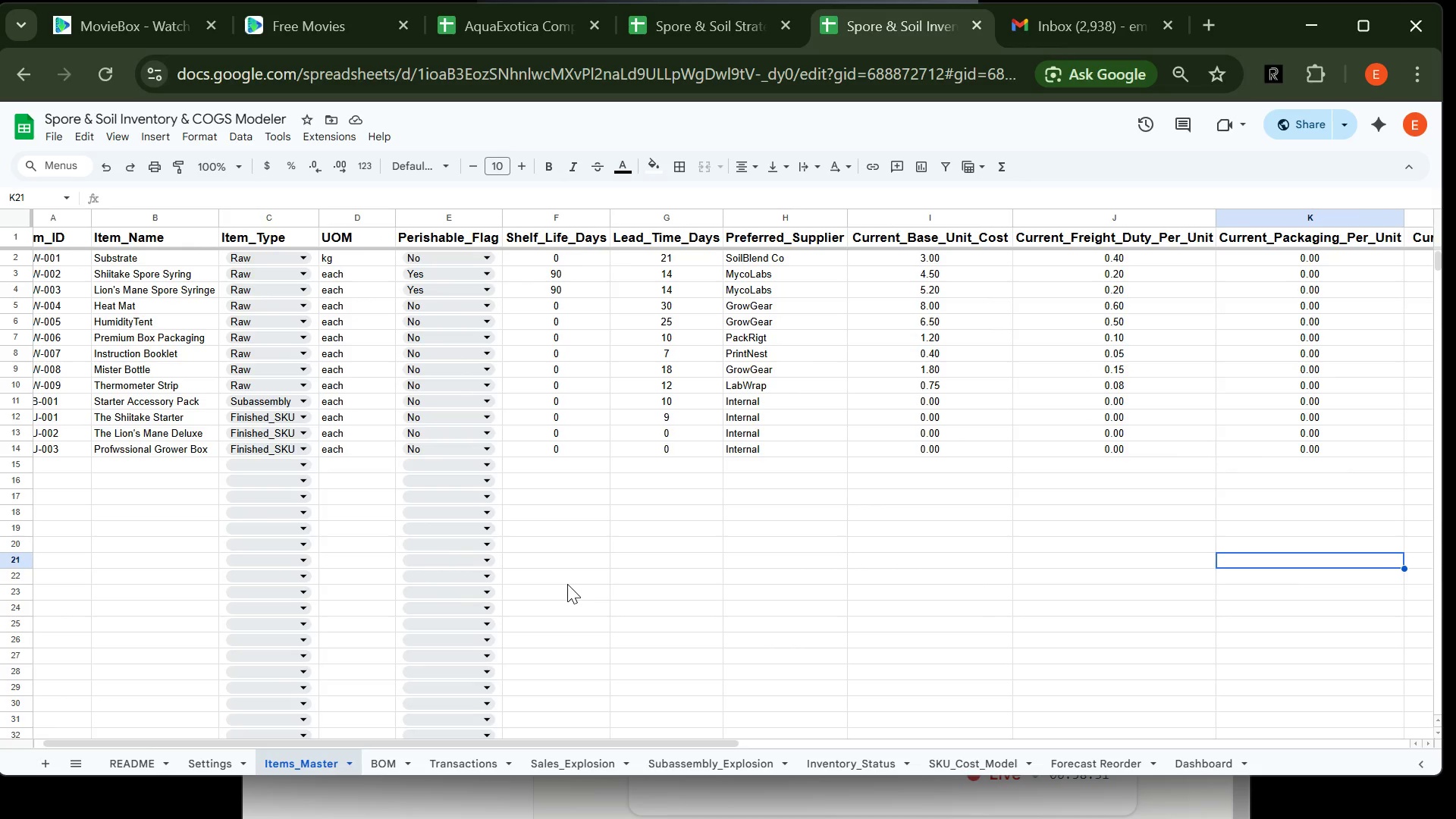 
wait(5.48)
 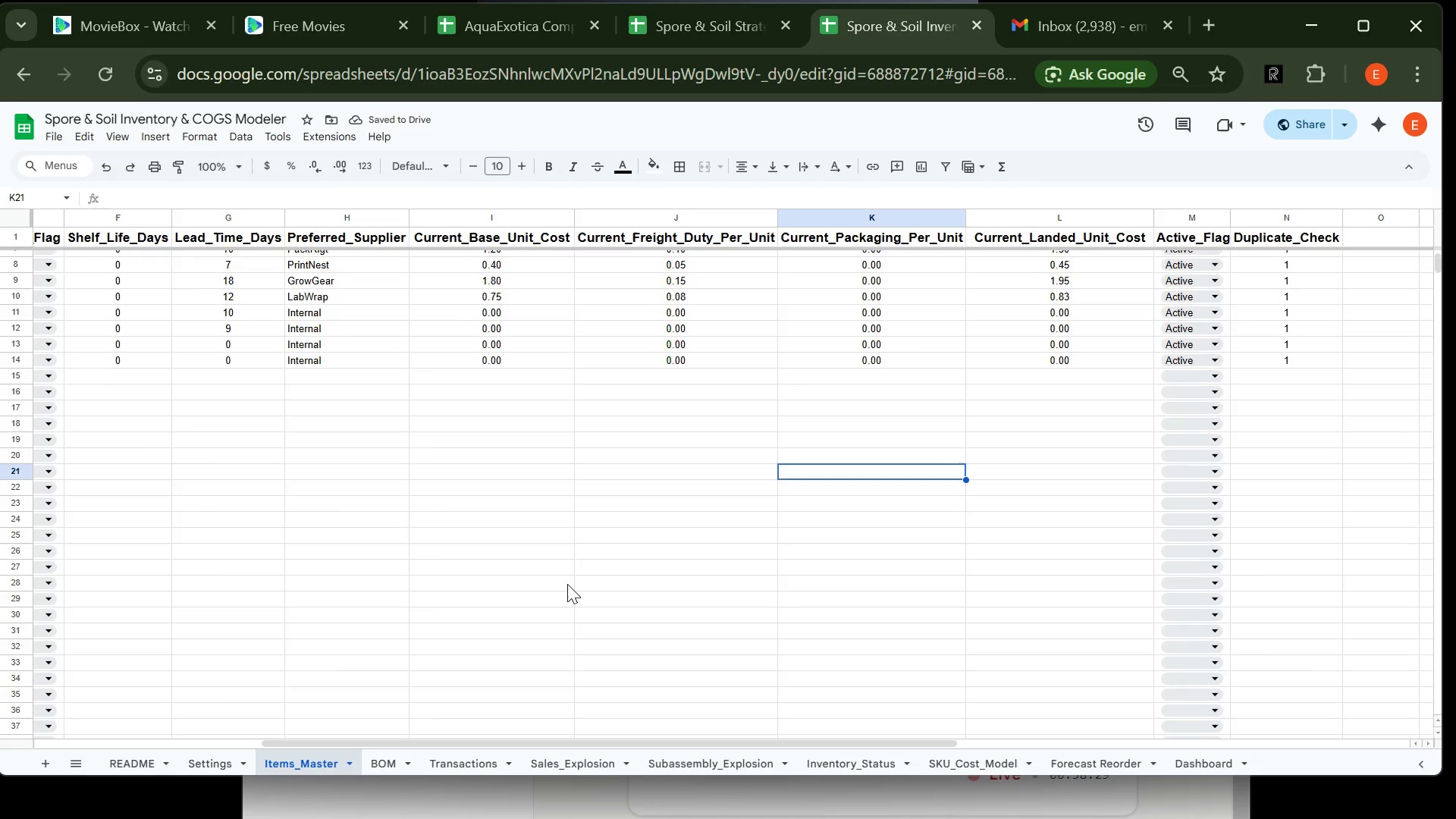 
right_click([372, 684])
 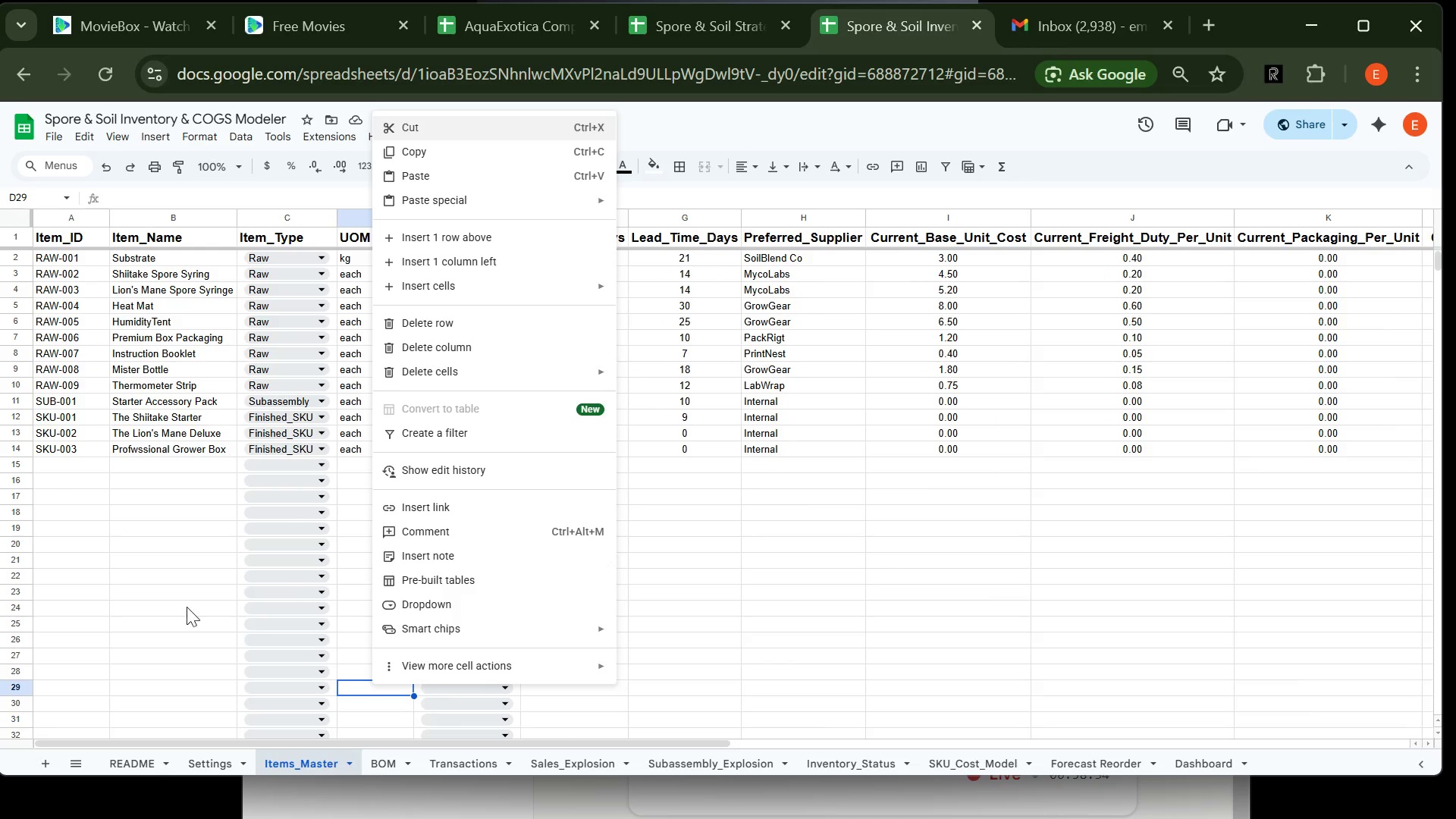 
left_click([174, 603])
 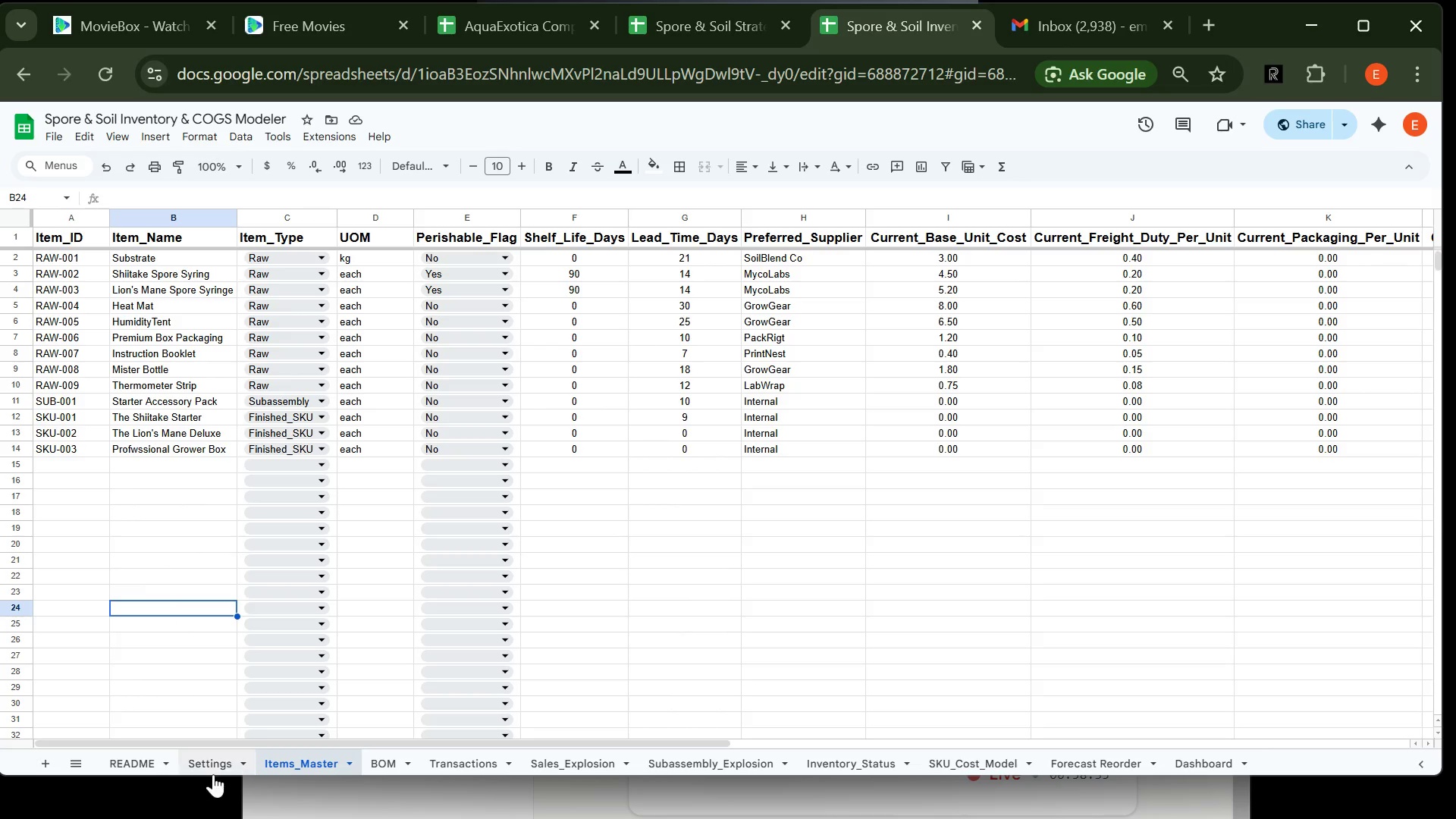 
left_click([213, 765])
 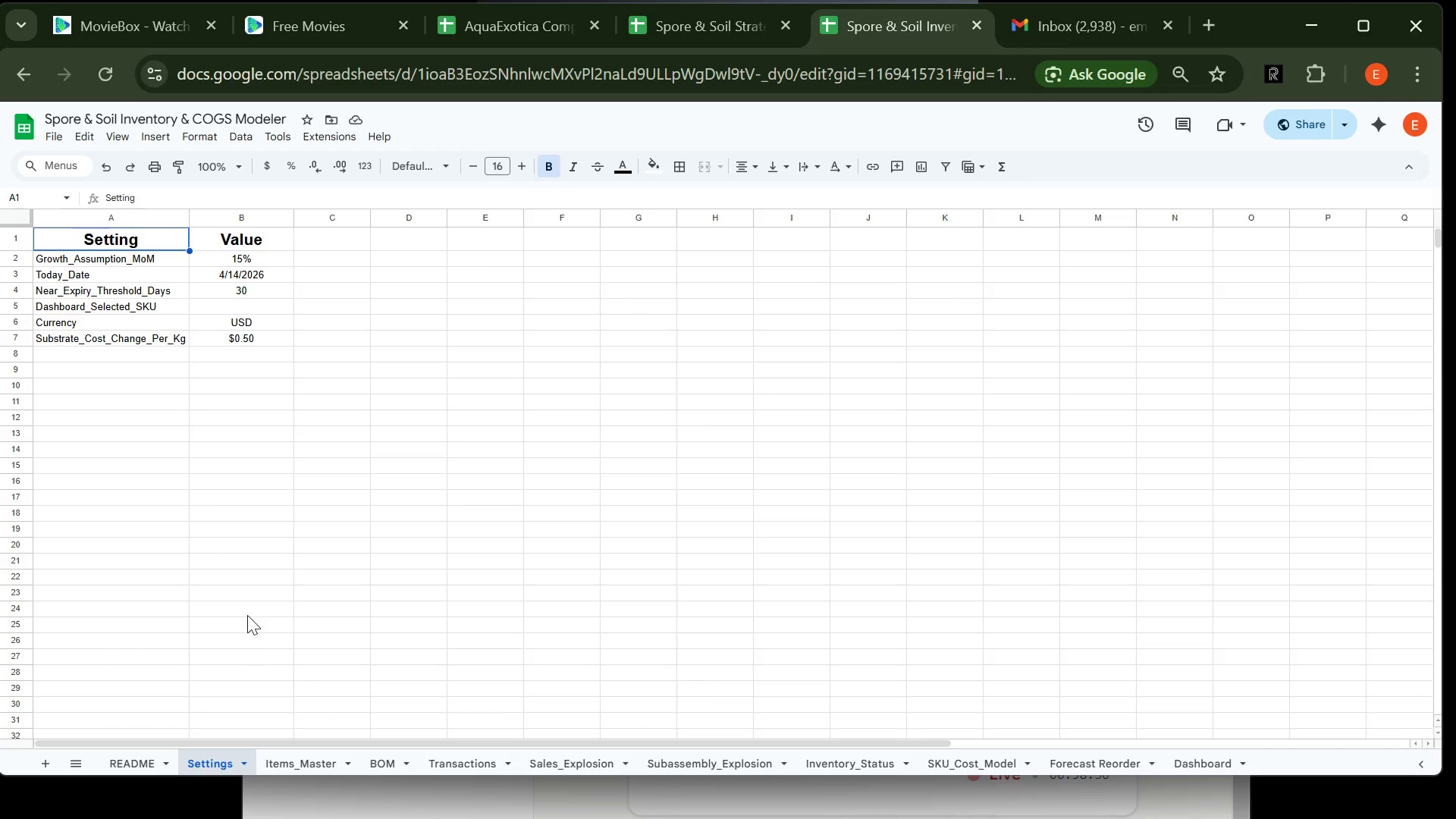 
left_click([250, 577])
 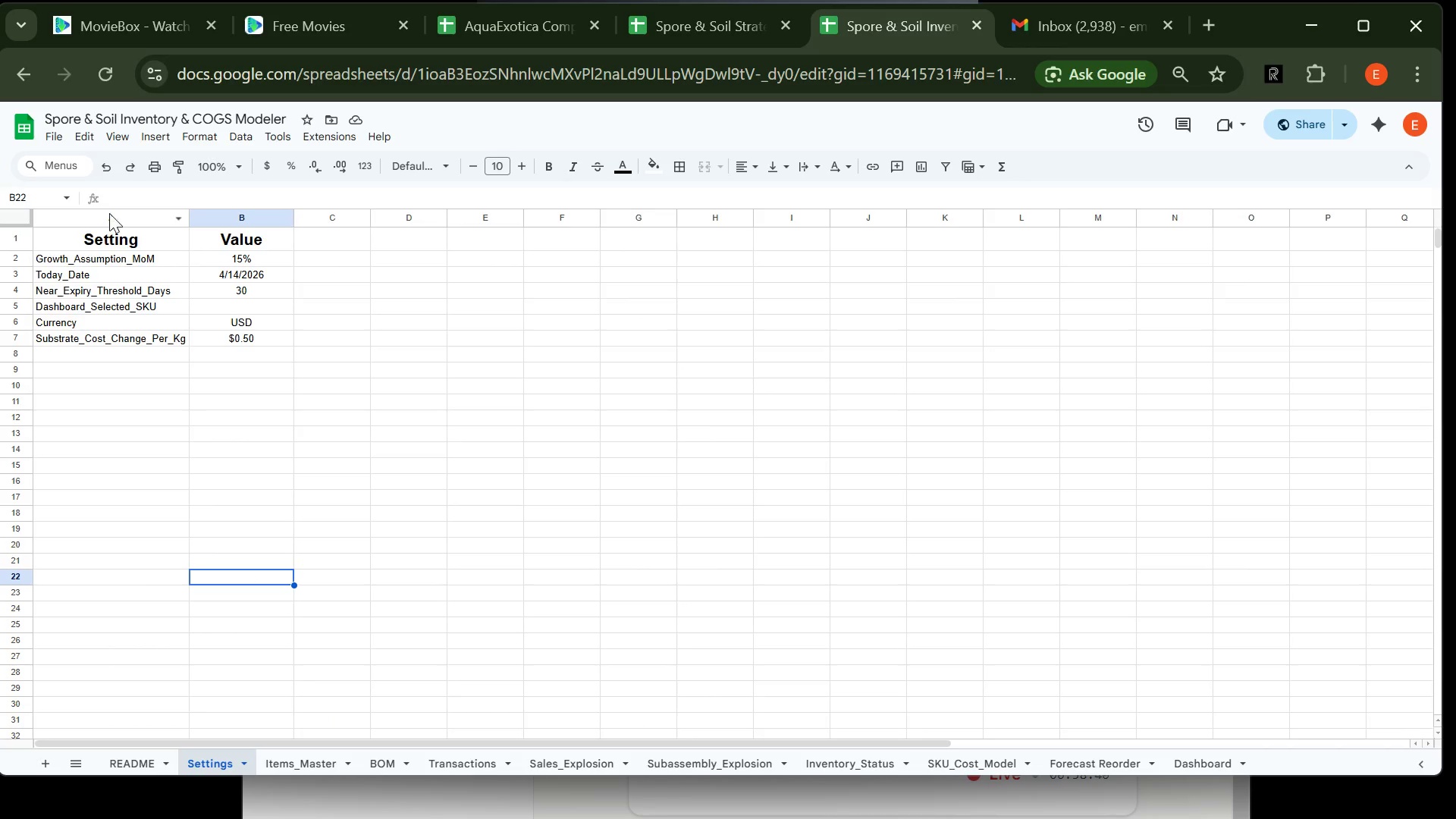 
left_click([126, 140])
 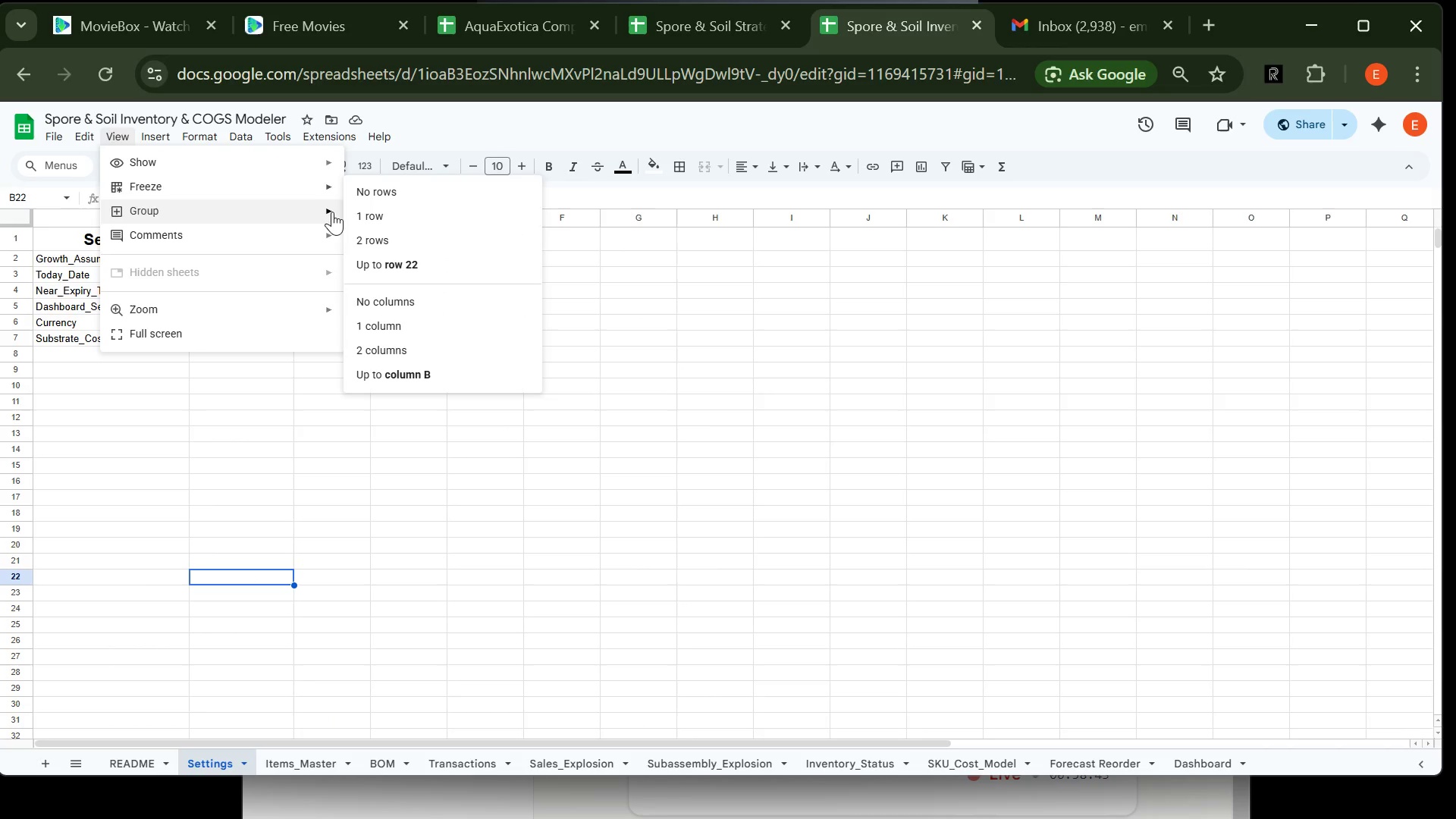 
left_click([384, 221])
 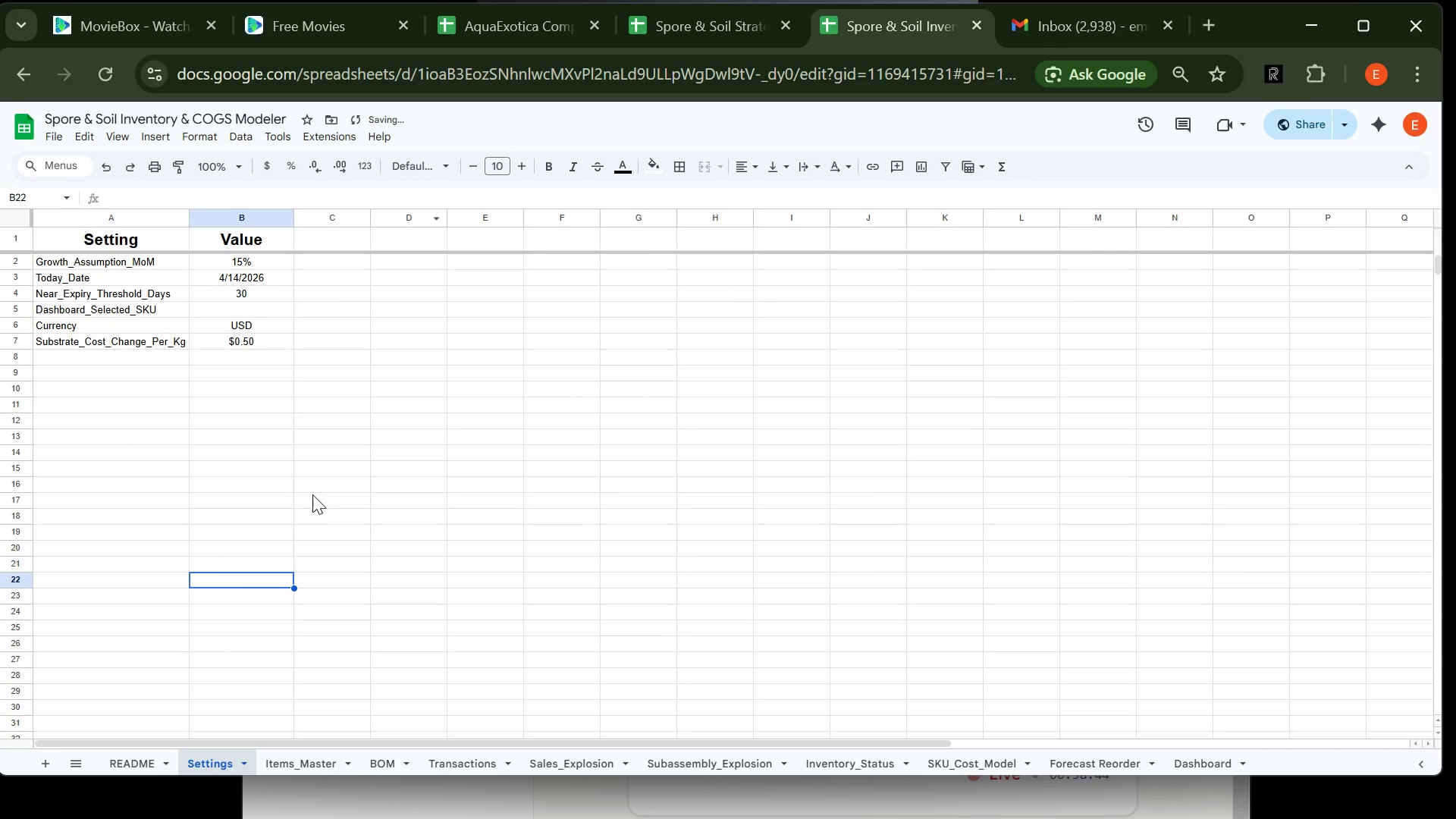 
left_click([314, 512])
 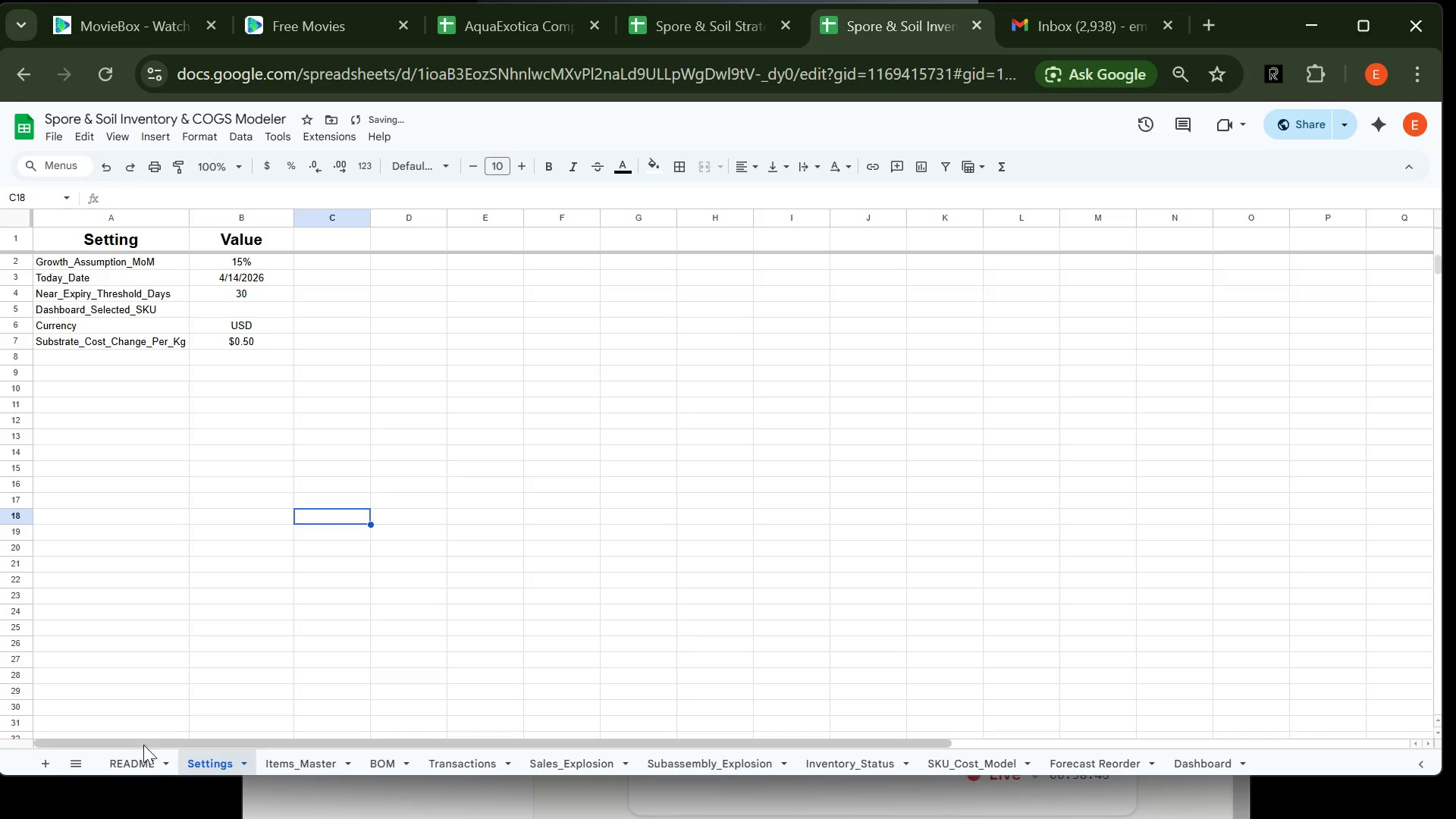 
left_click([128, 755])
 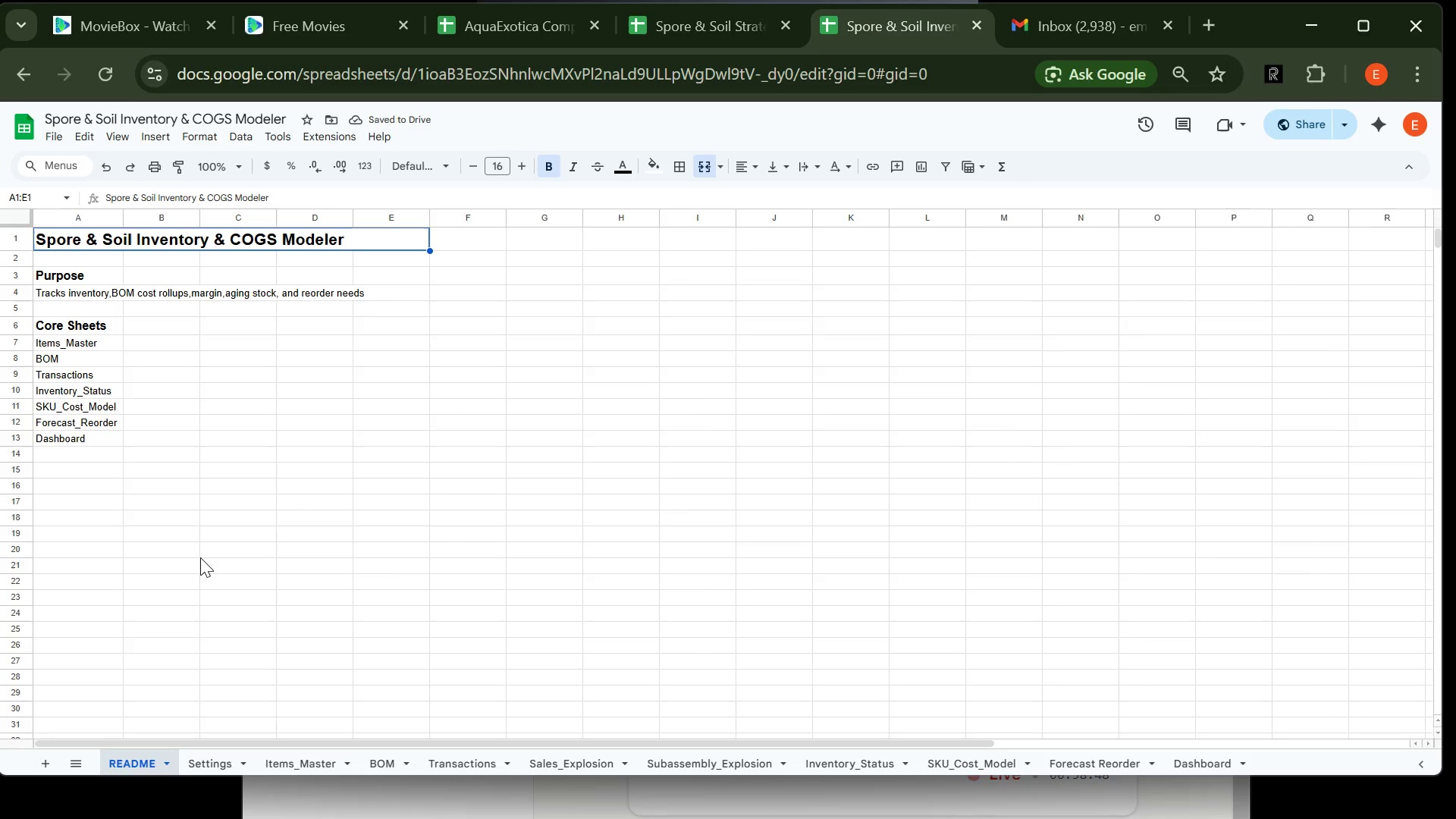 
left_click([200, 557])
 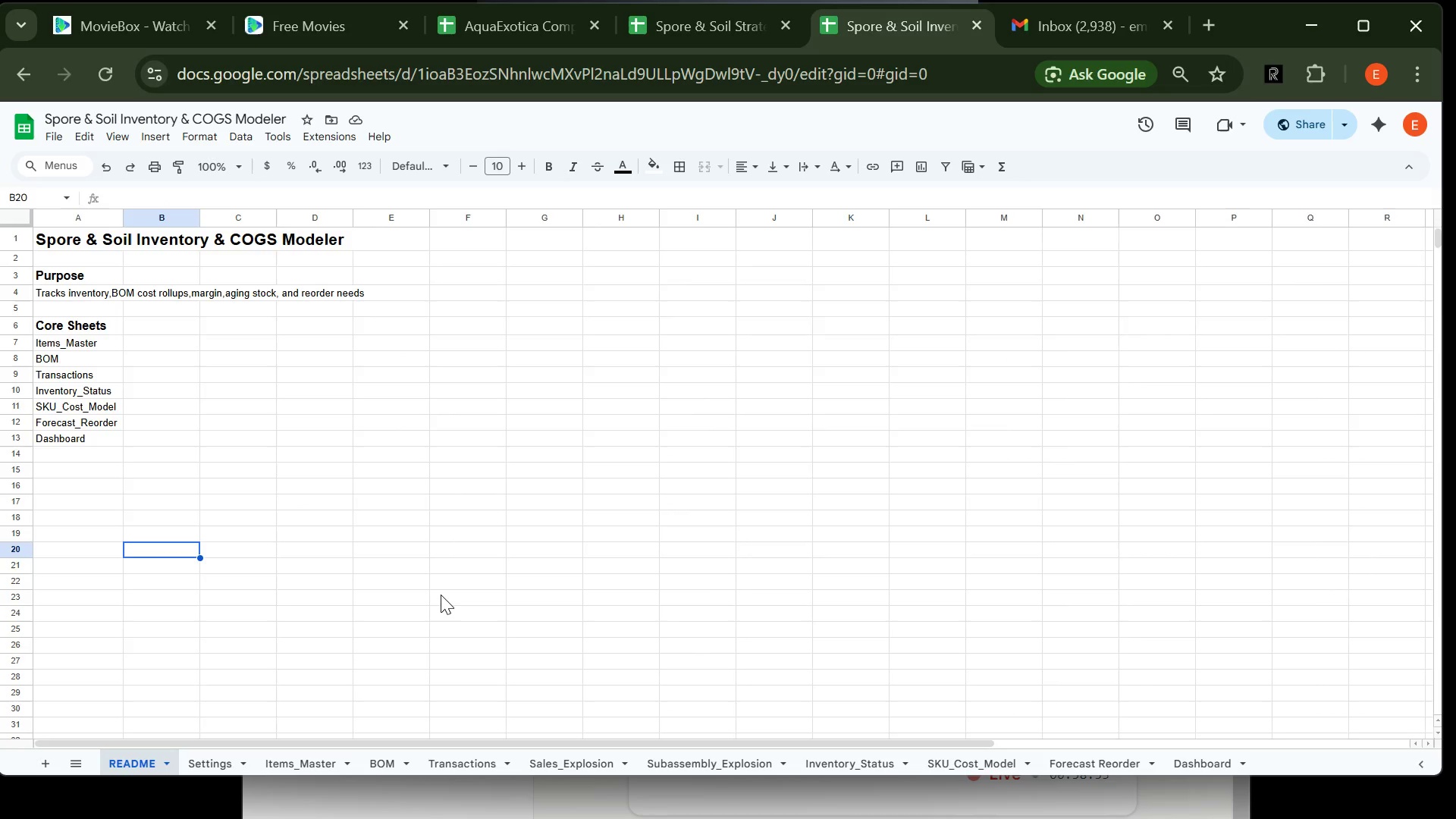 
left_click([582, 758])
 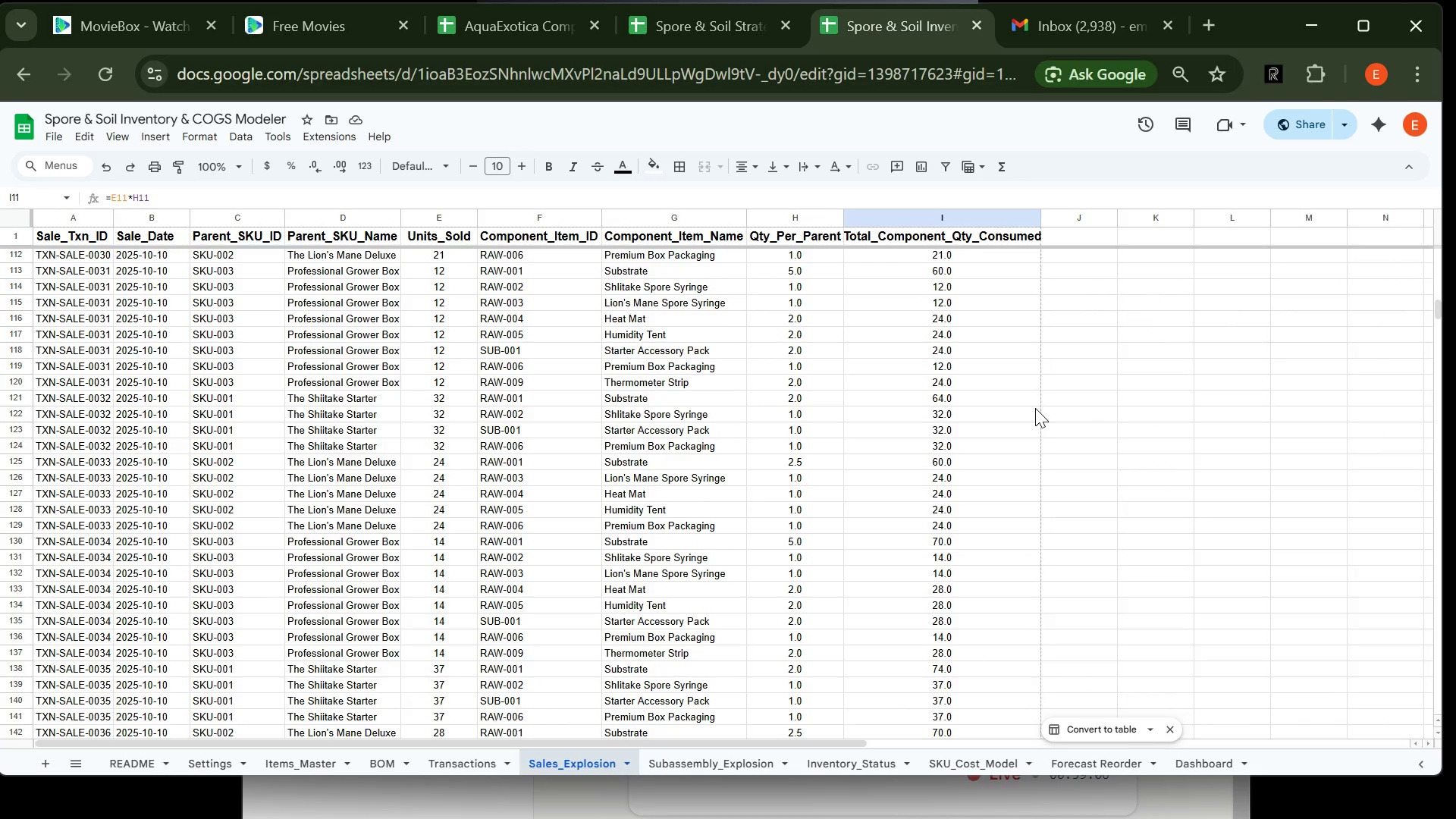 
wait(16.91)
 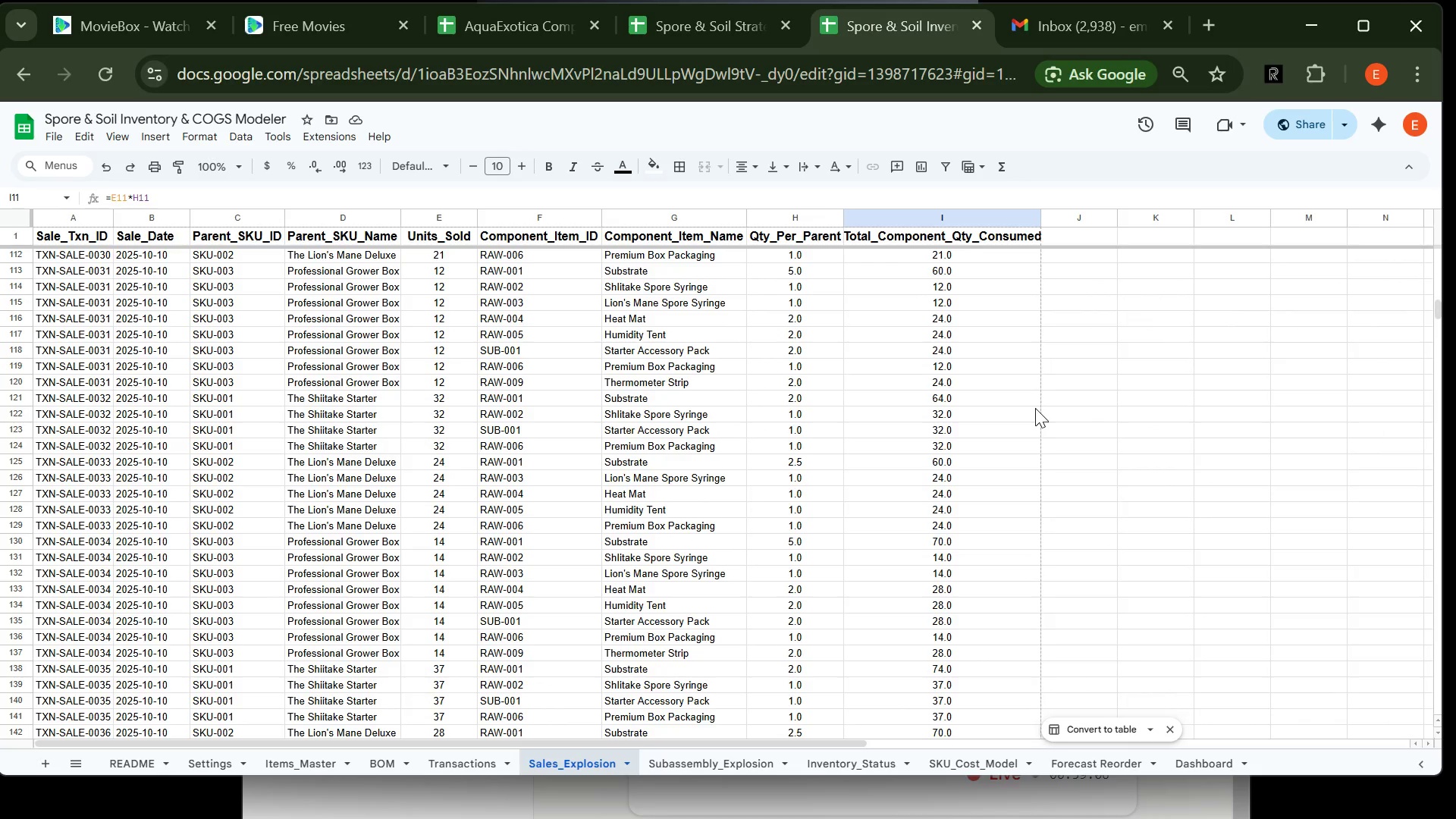 
left_click([887, 797])